 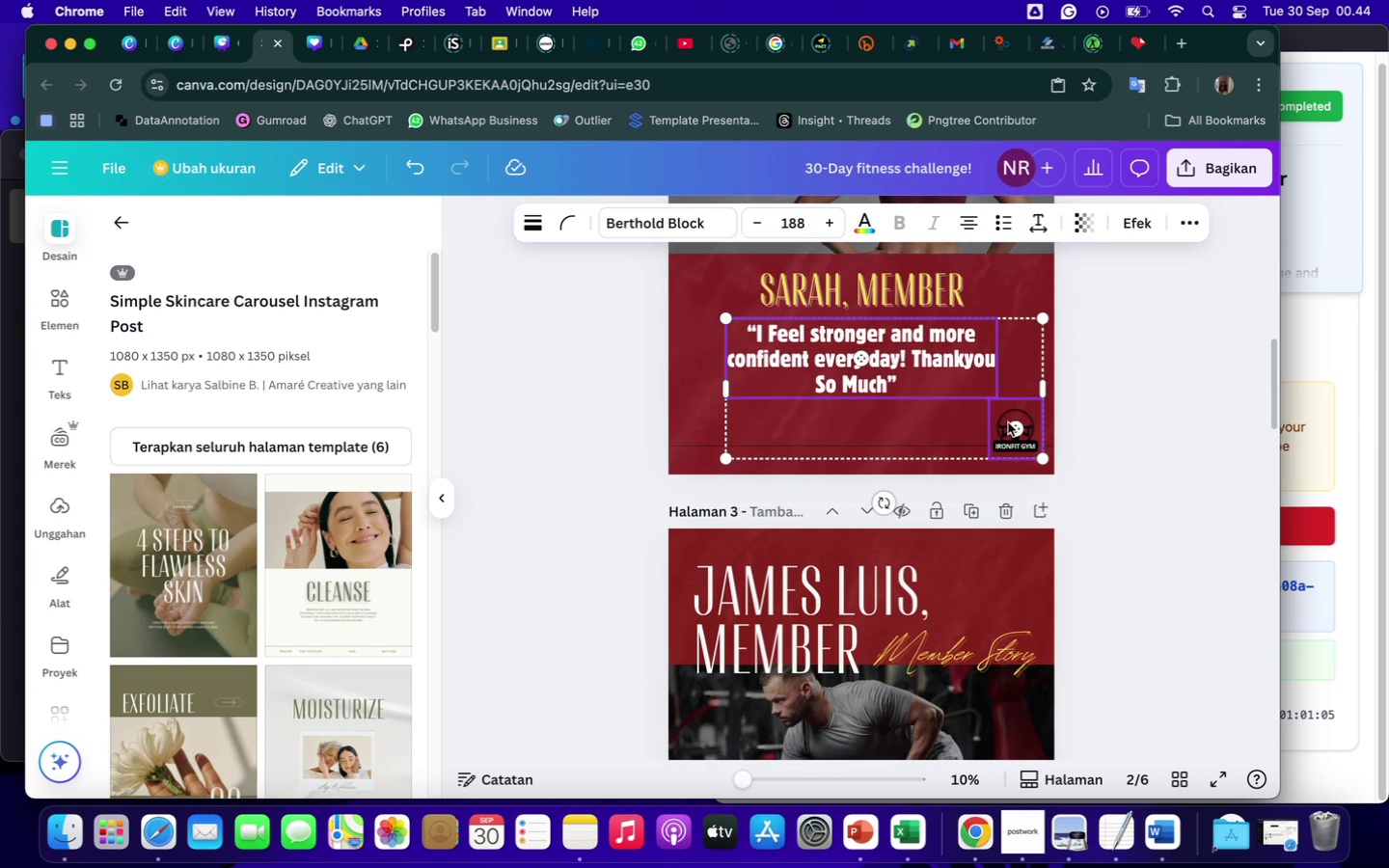 
right_click([1008, 422])
 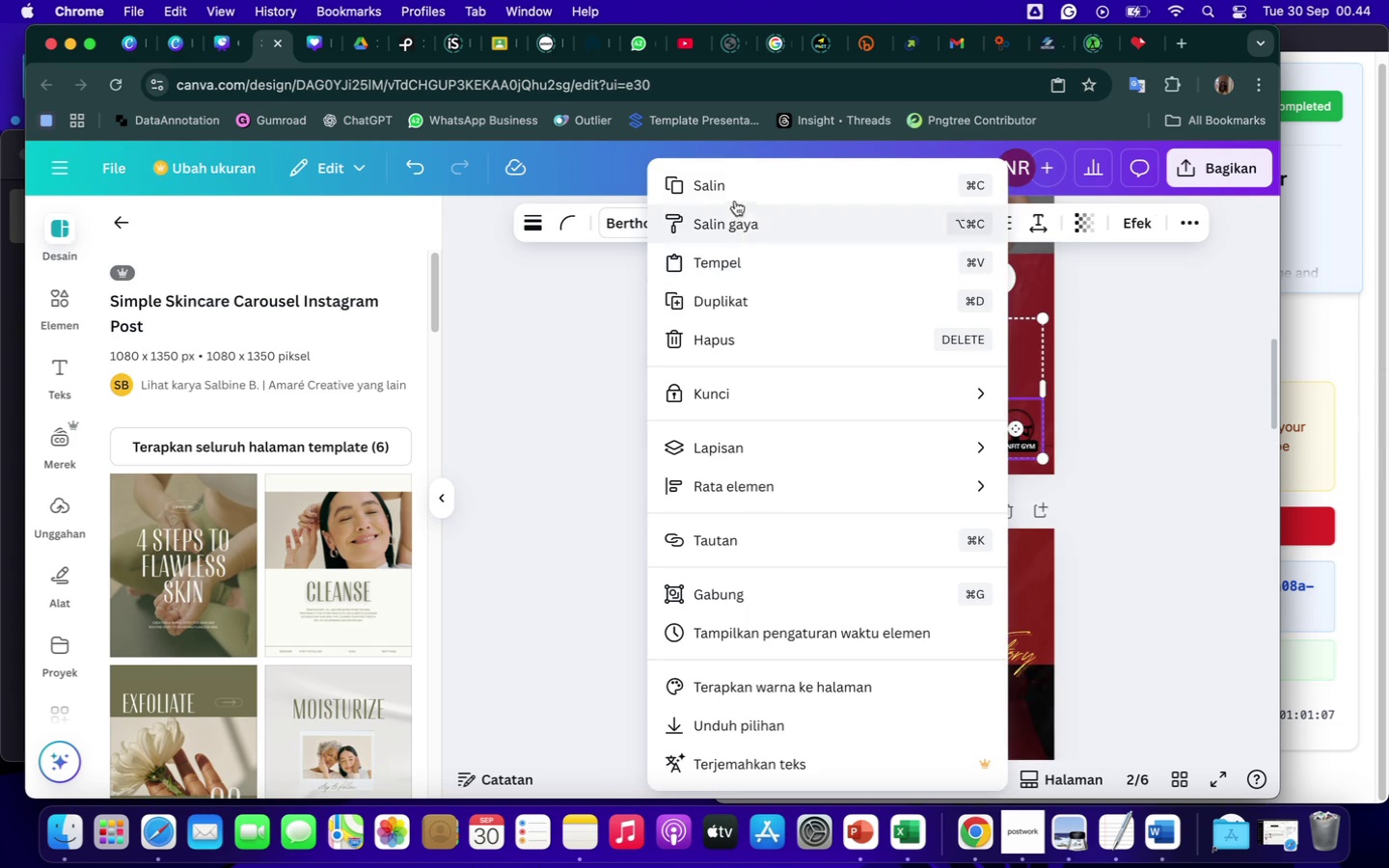 
left_click([726, 182])
 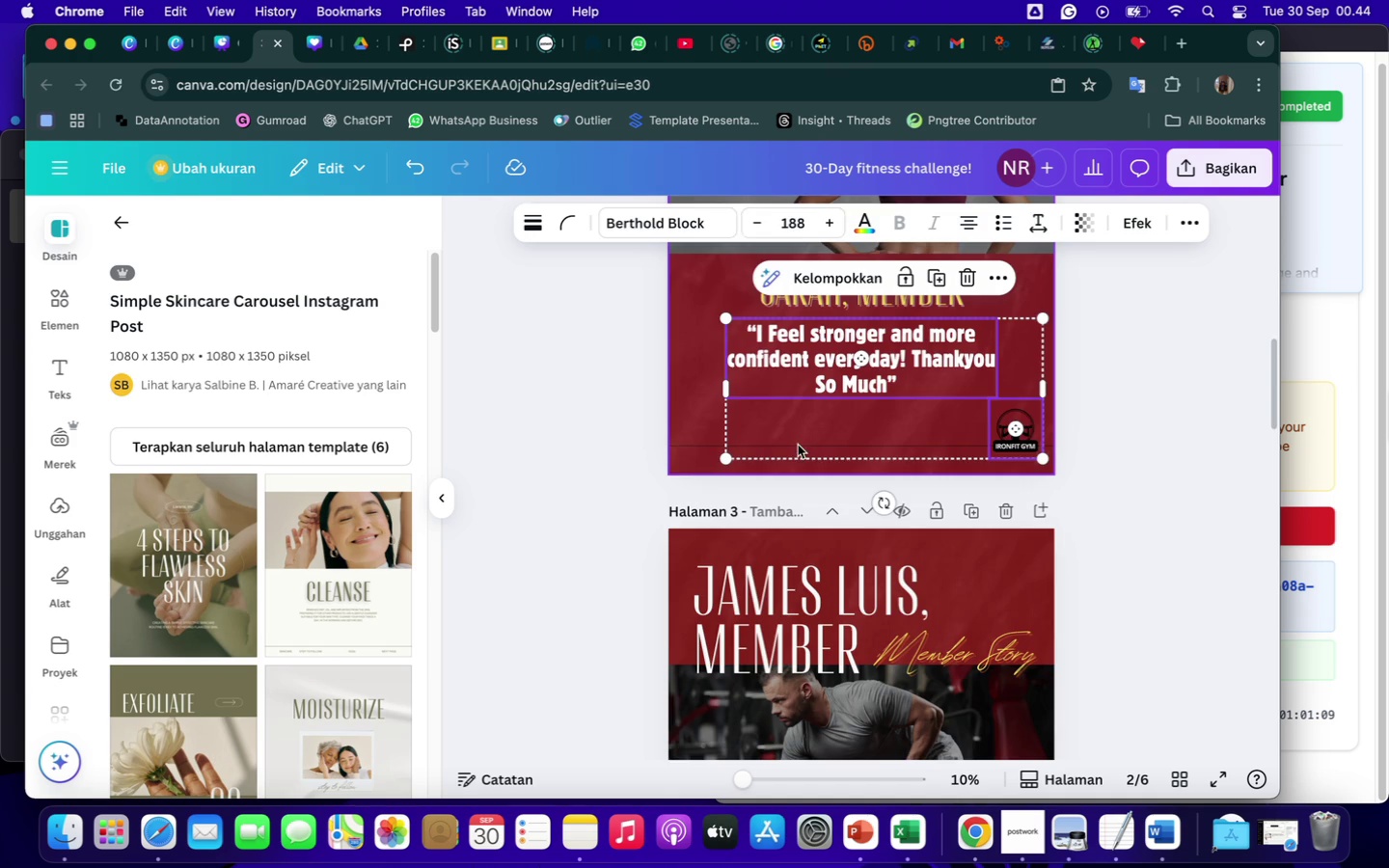 
scroll: coordinate [798, 445], scroll_direction: down, amount: 37.0
 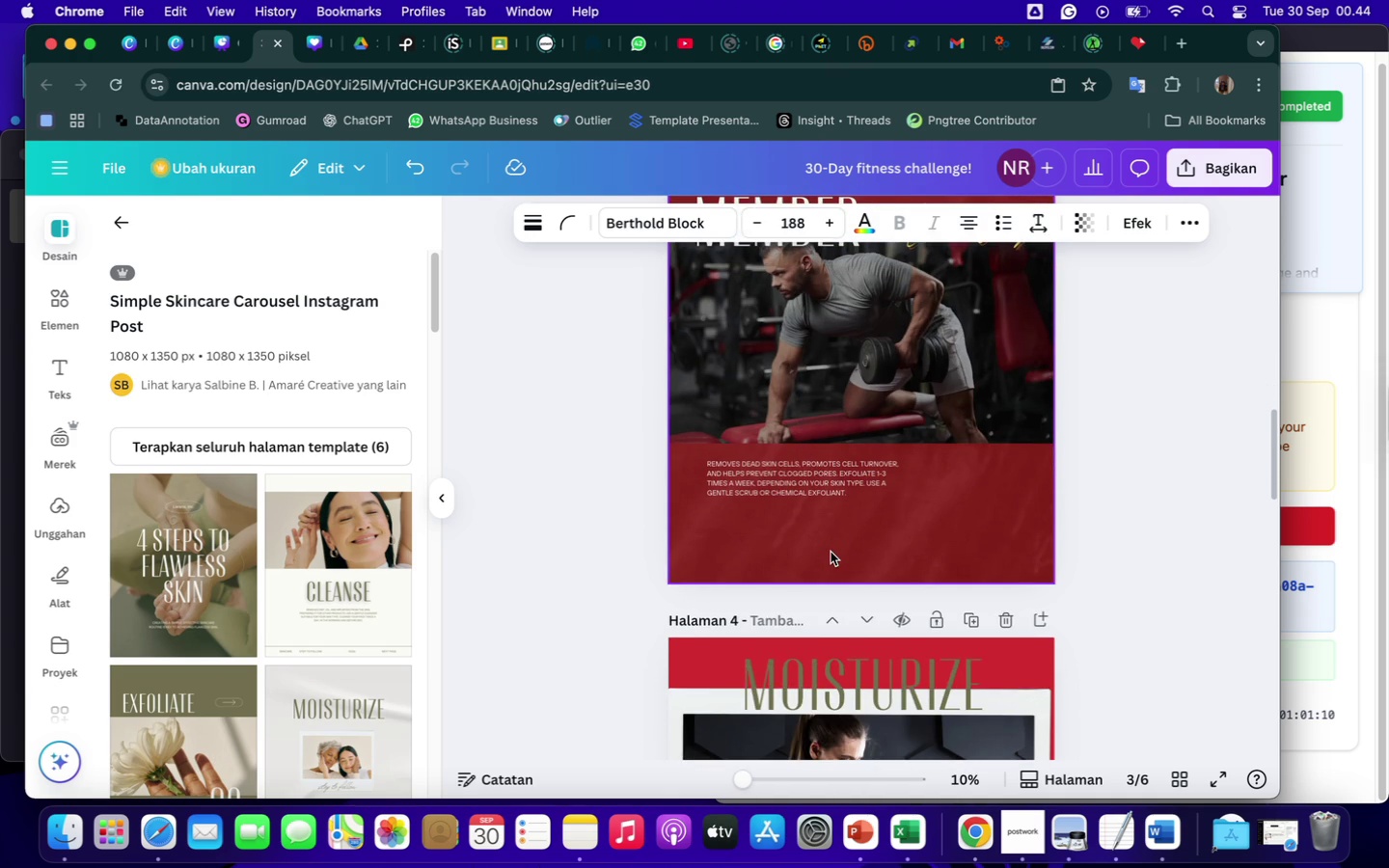 
left_click([831, 552])
 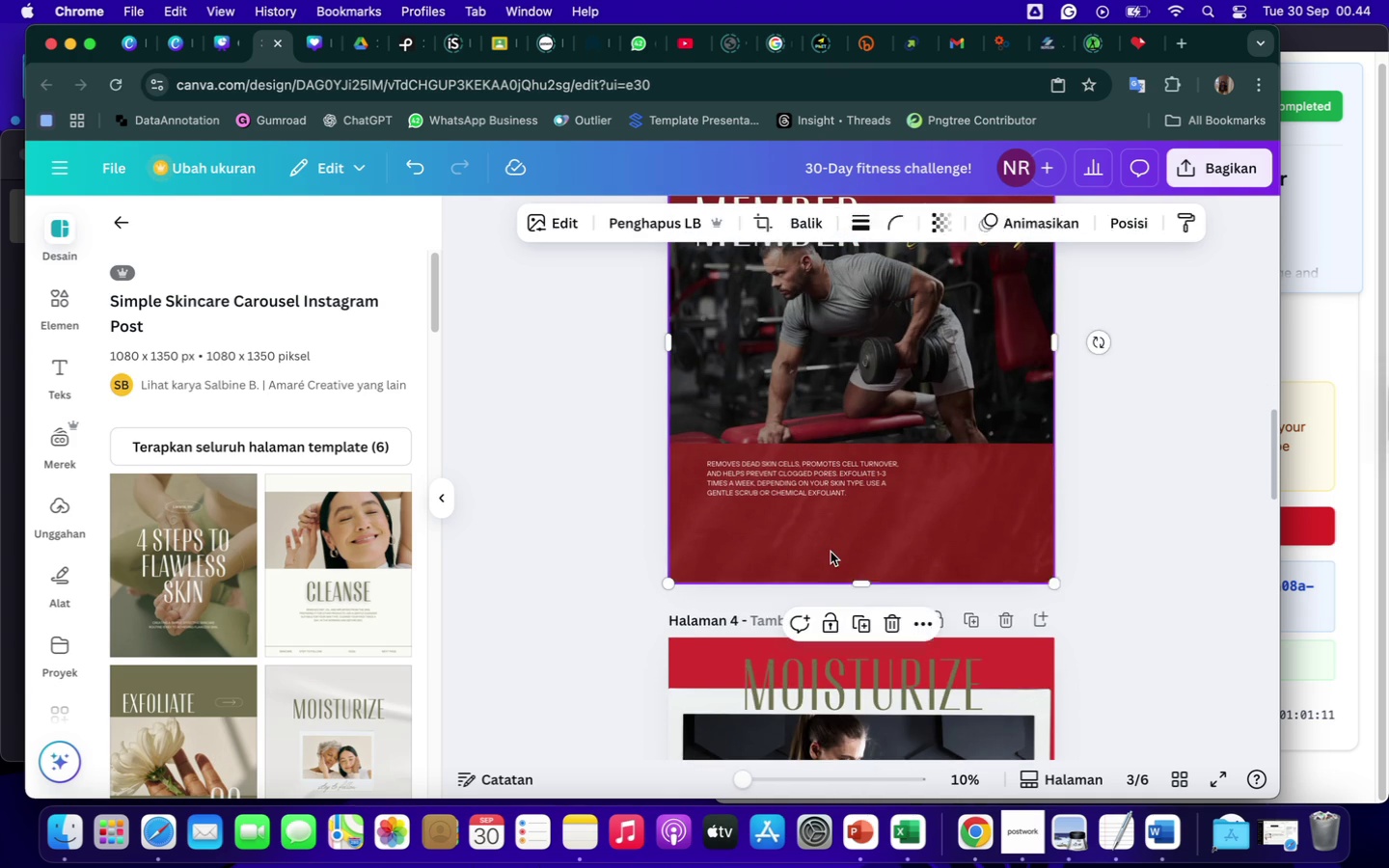 
right_click([831, 552])
 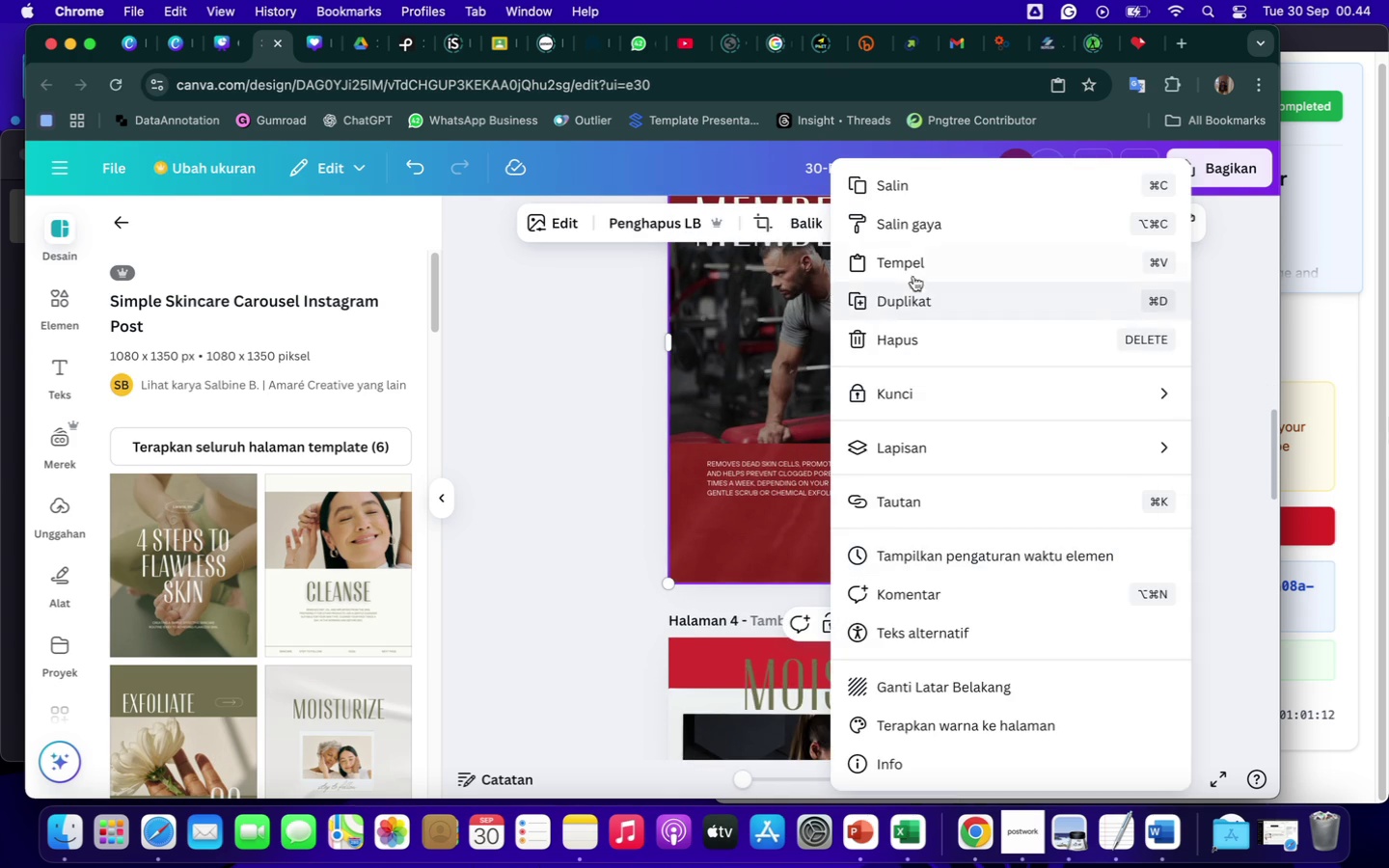 
left_click([913, 265])
 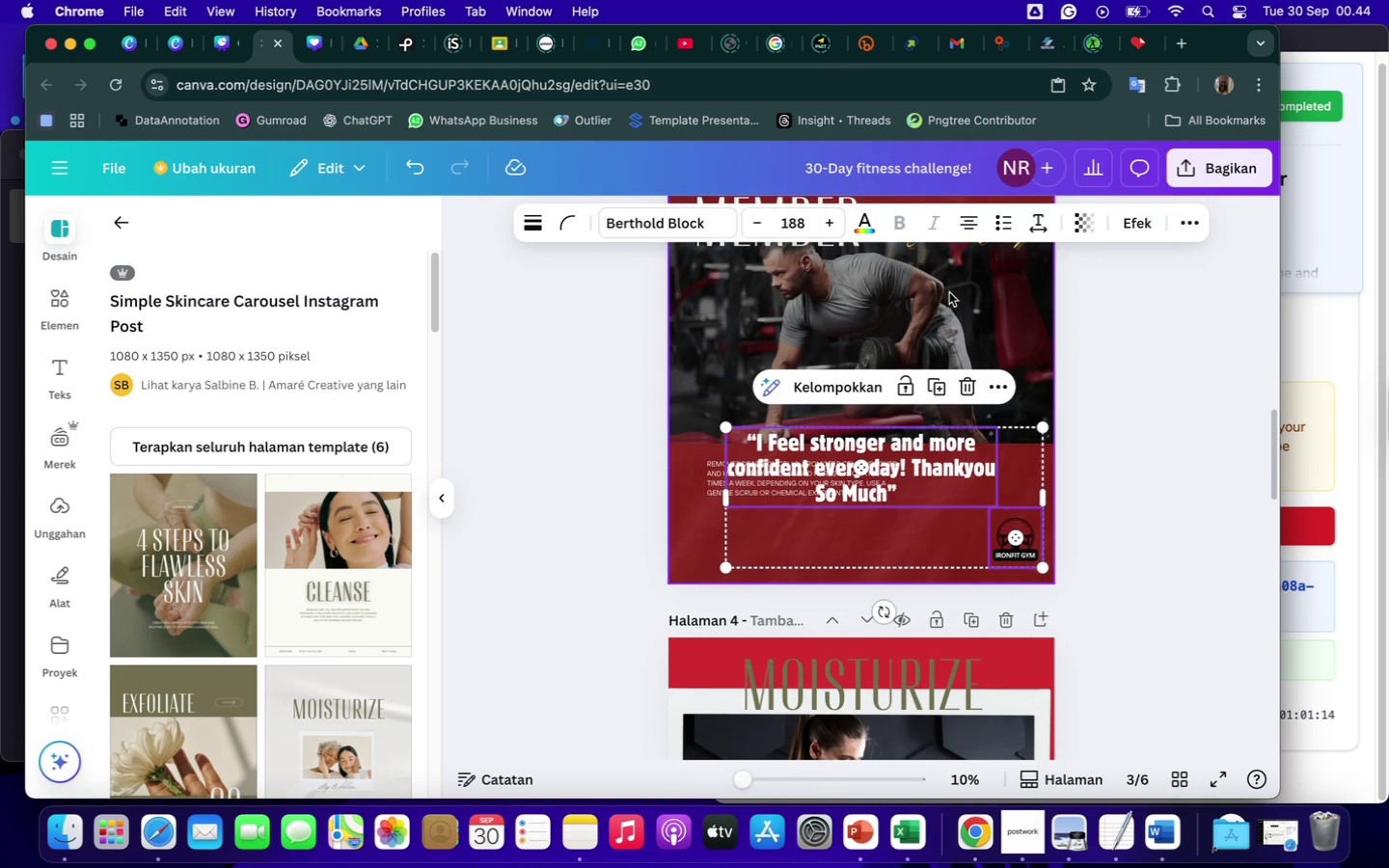 
scroll: coordinate [1009, 336], scroll_direction: up, amount: 44.0
 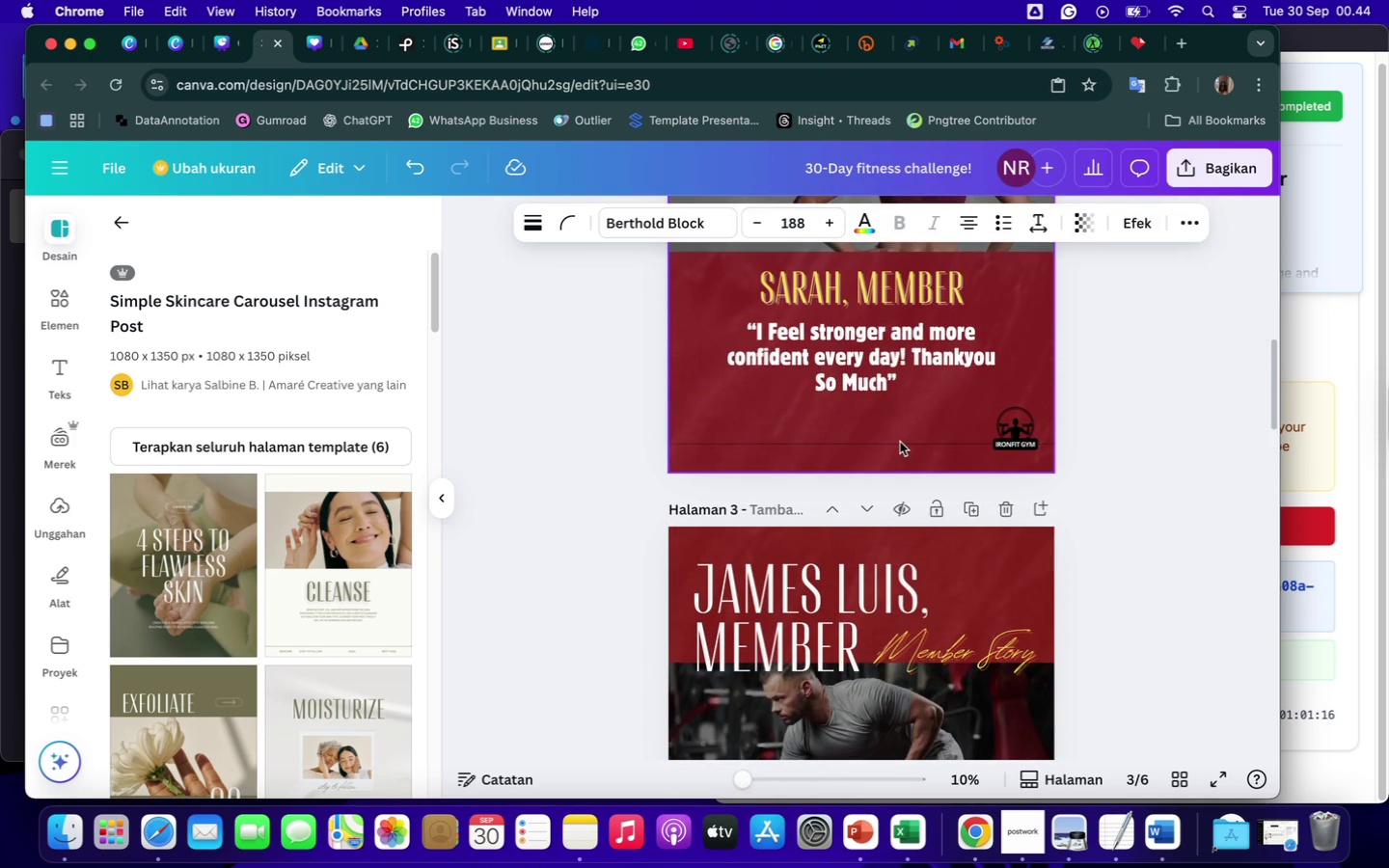 
left_click([900, 442])
 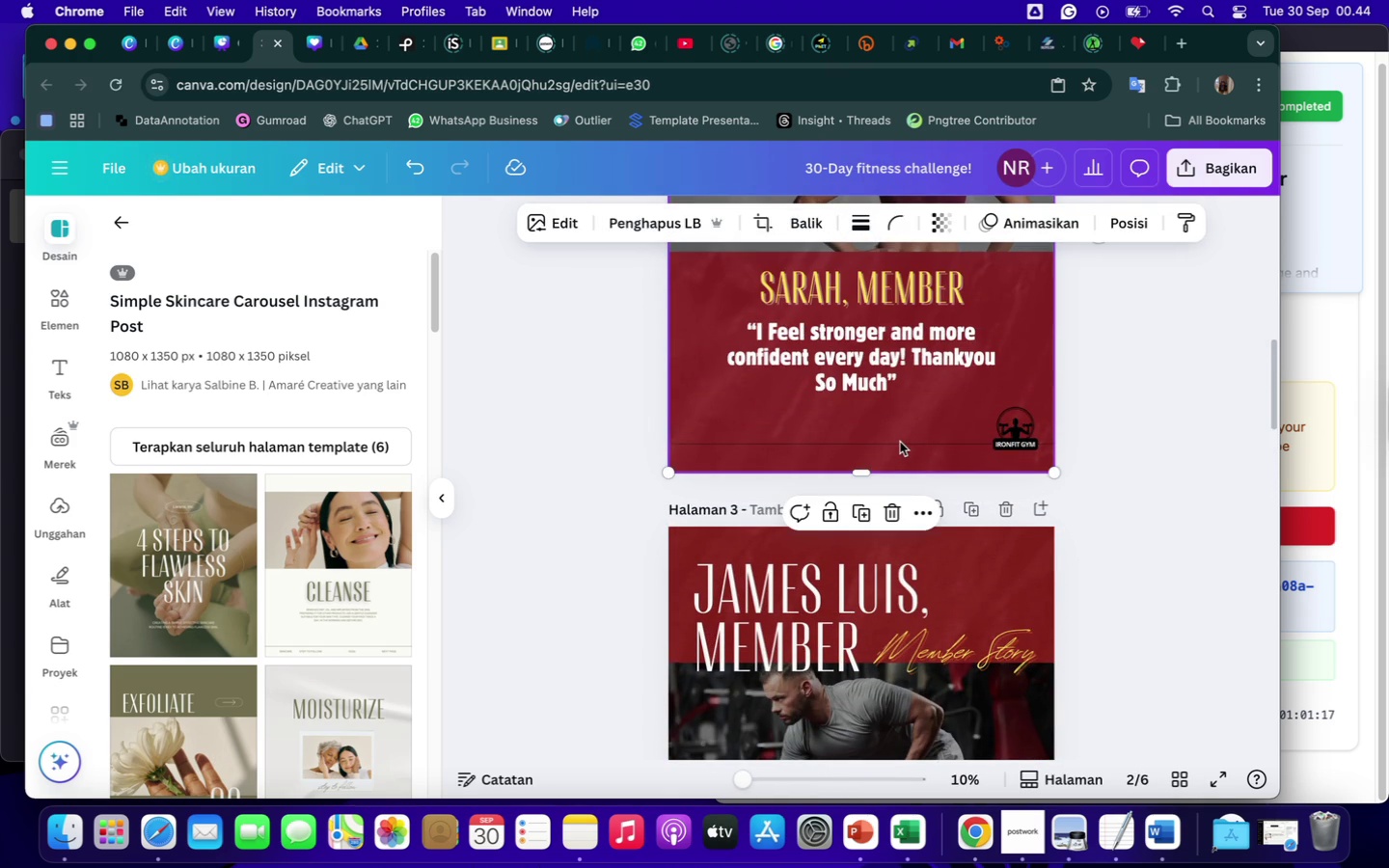 
left_click([900, 442])